 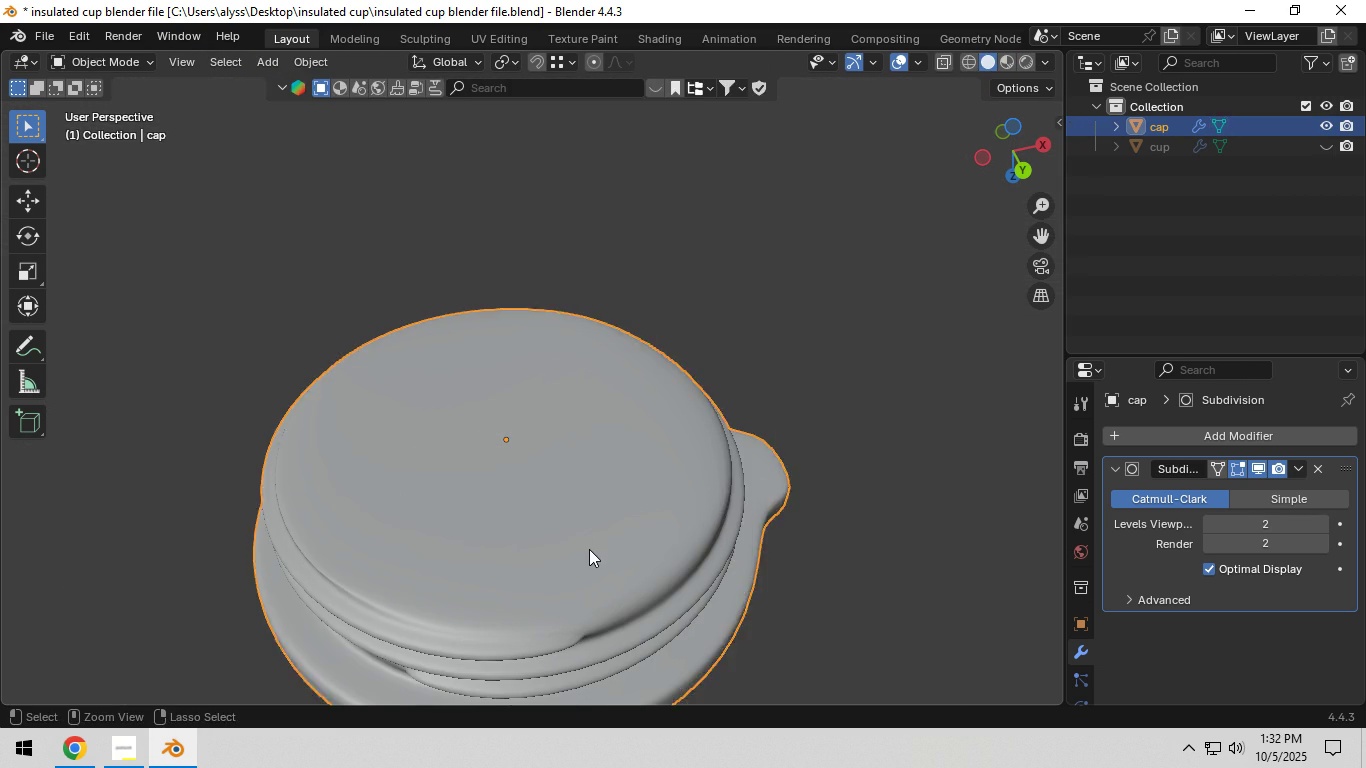 
key(Control+Z)
 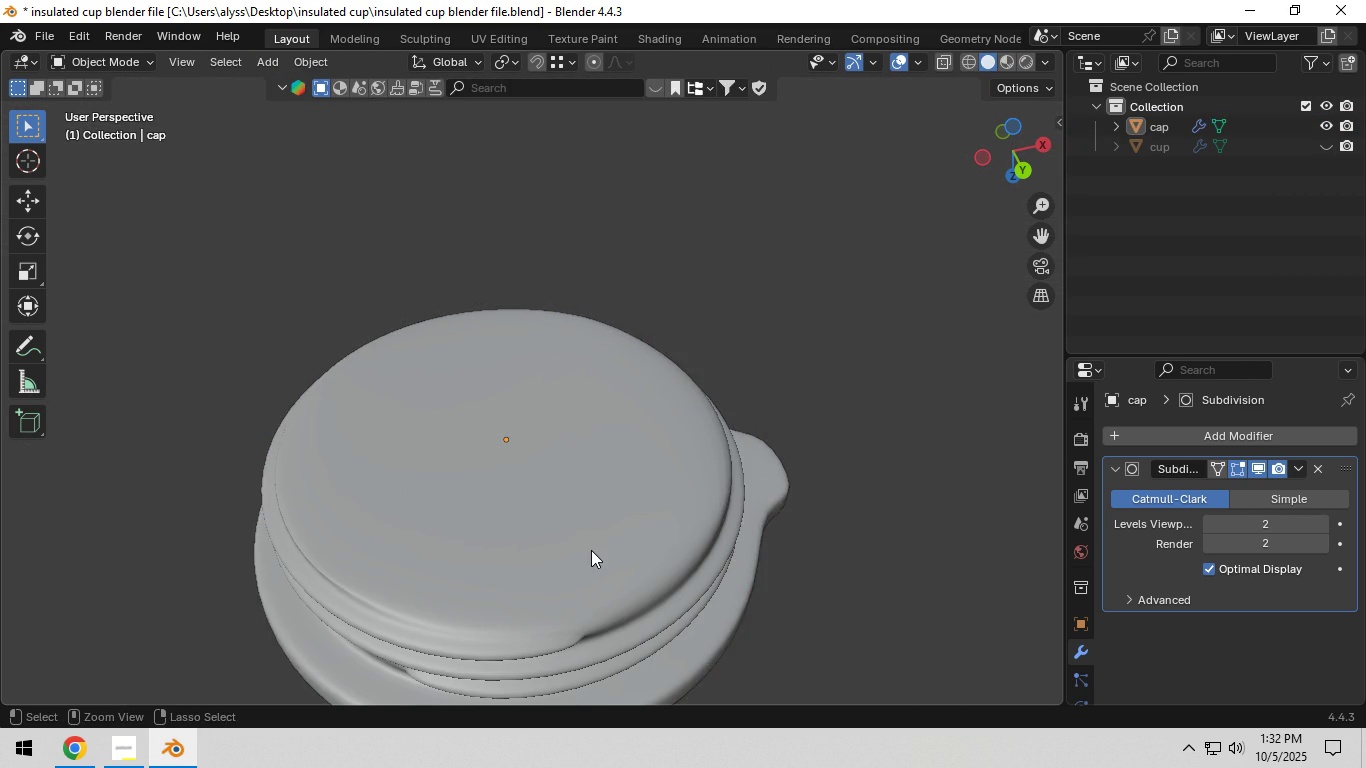 
key(Control+Z)
 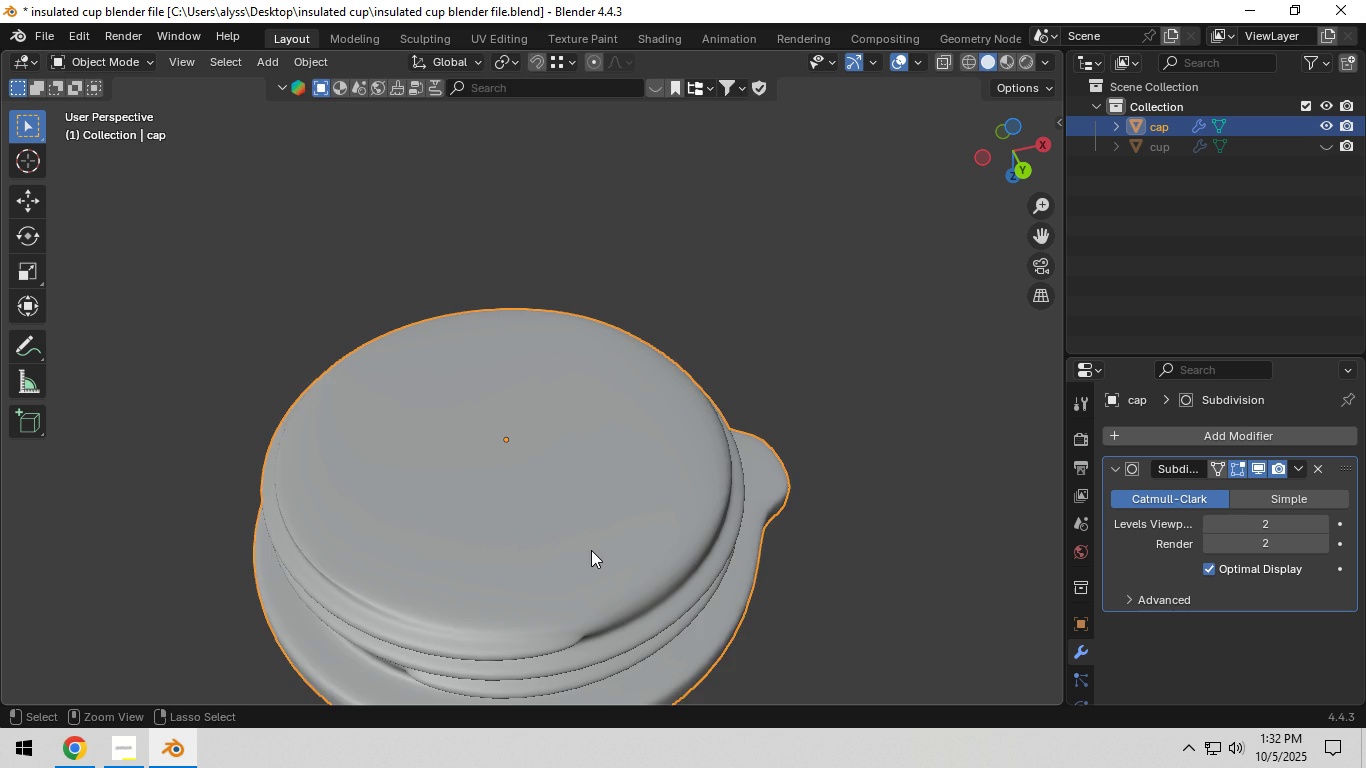 
key(Control+Z)
 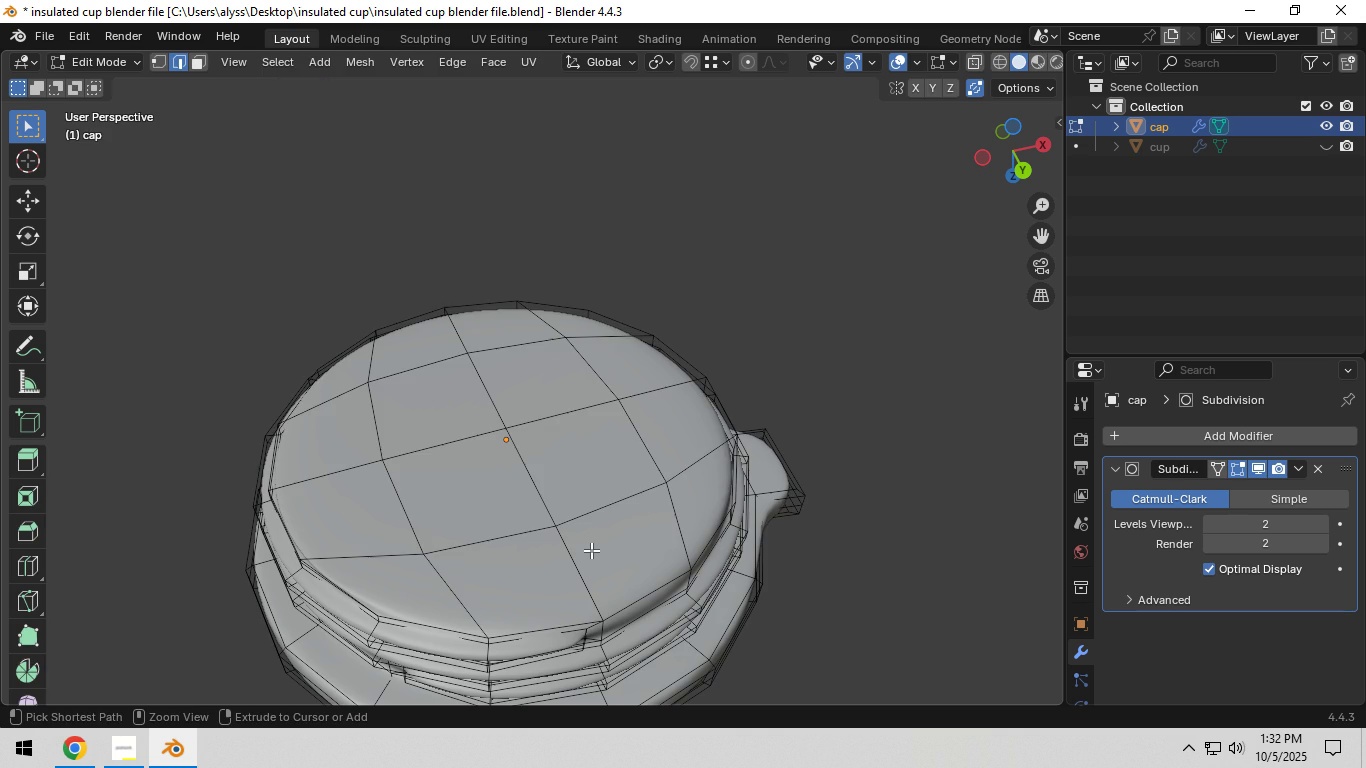 
key(Control+Z)
 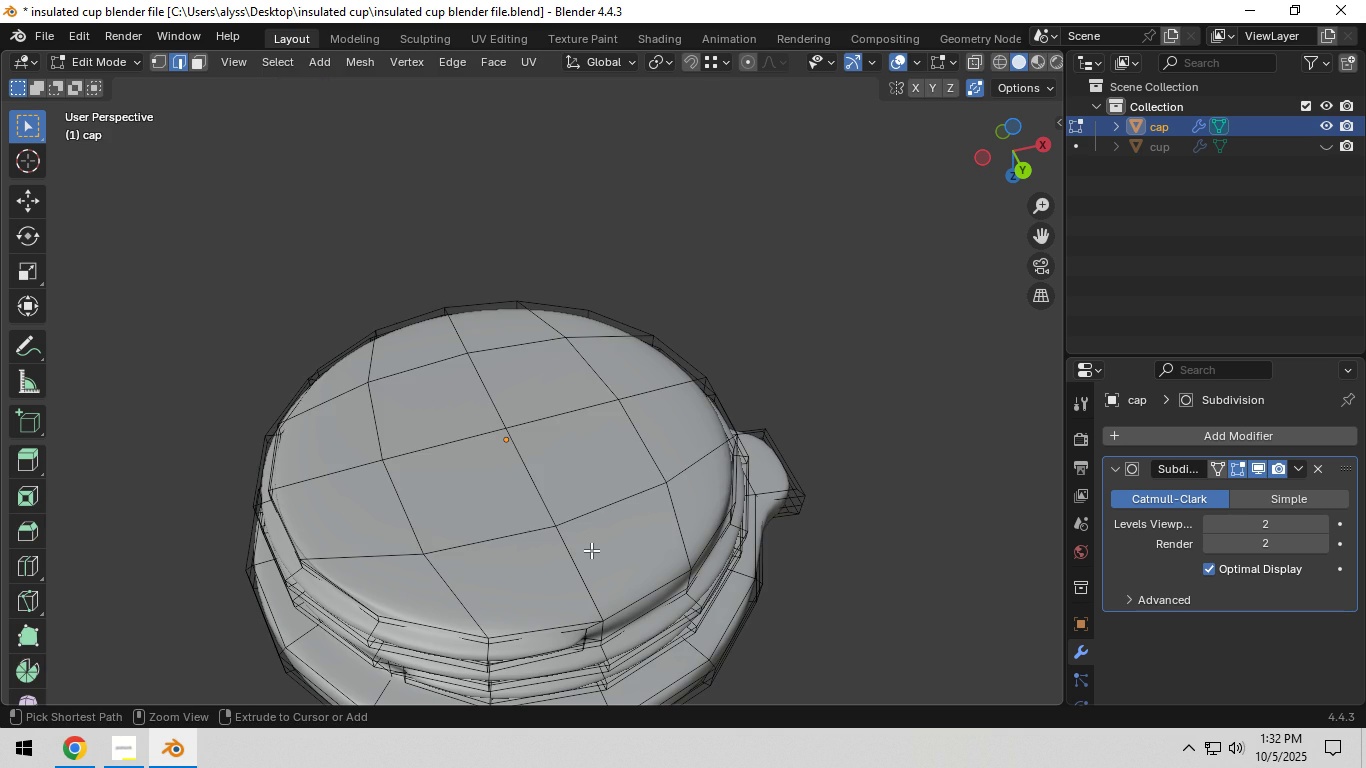 
key(Control+Z)
 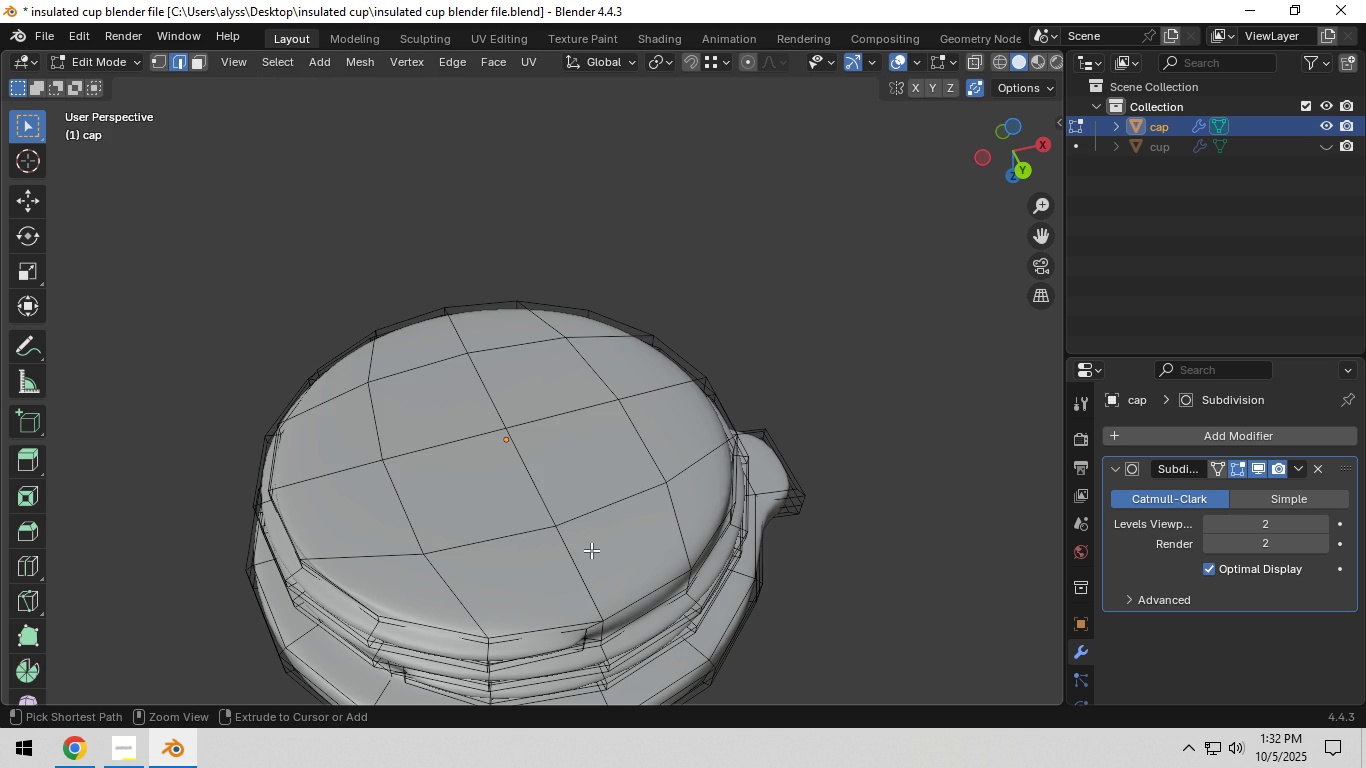 
key(Control+Z)
 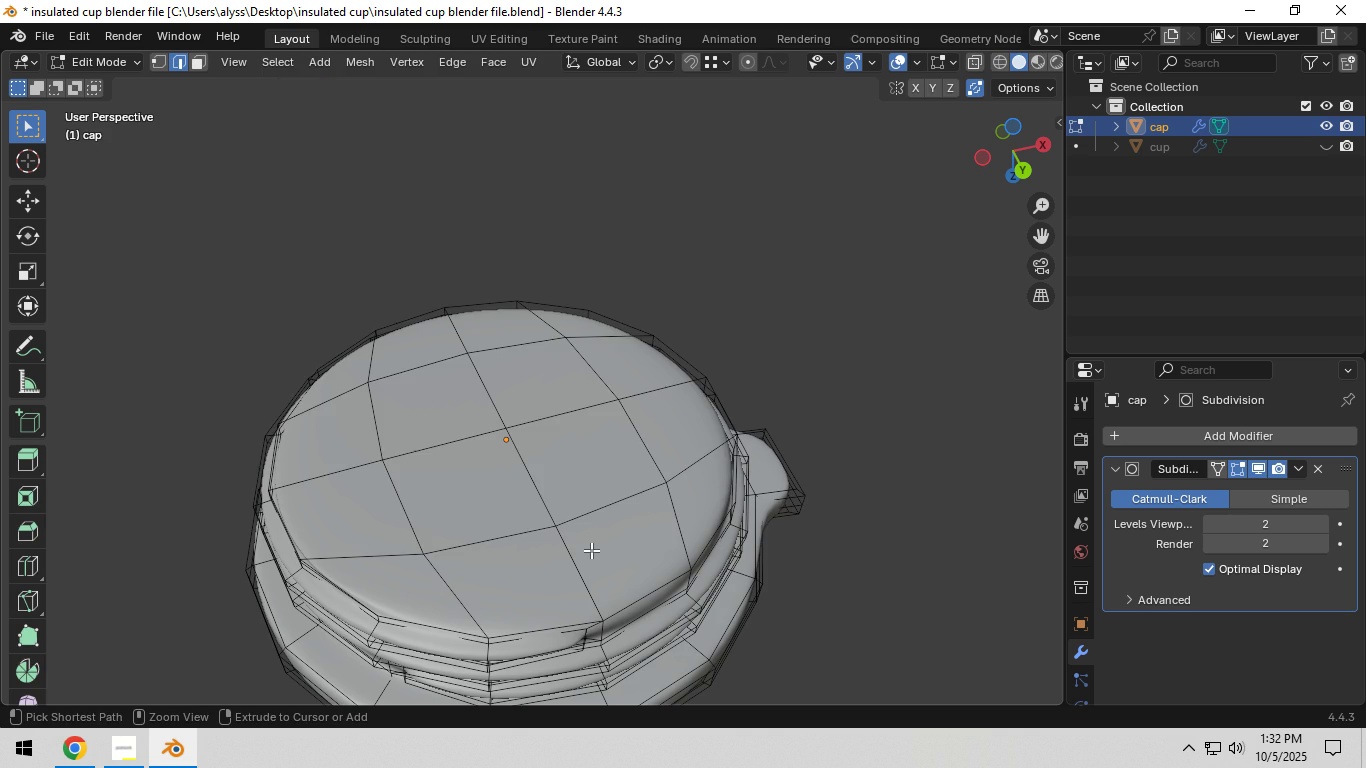 
key(Control+Z)
 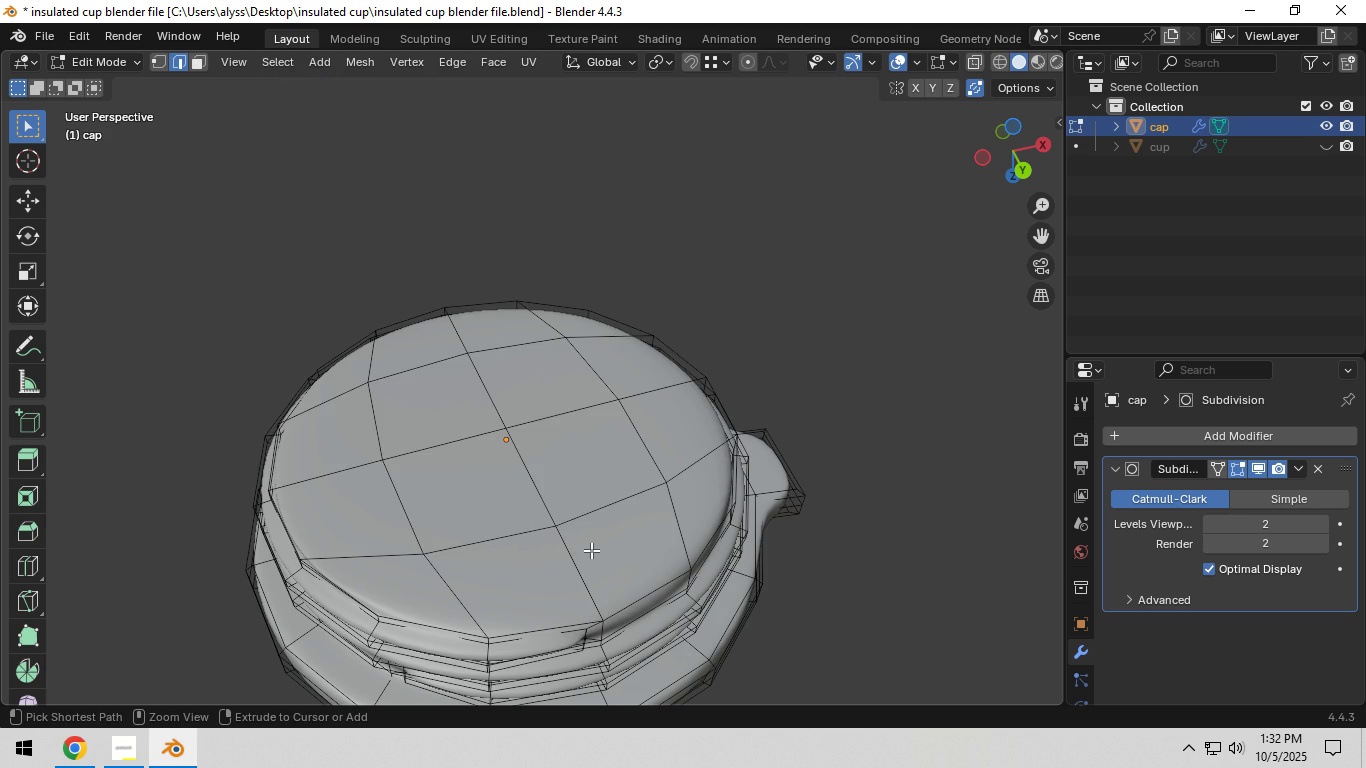 
key(Control+Z)
 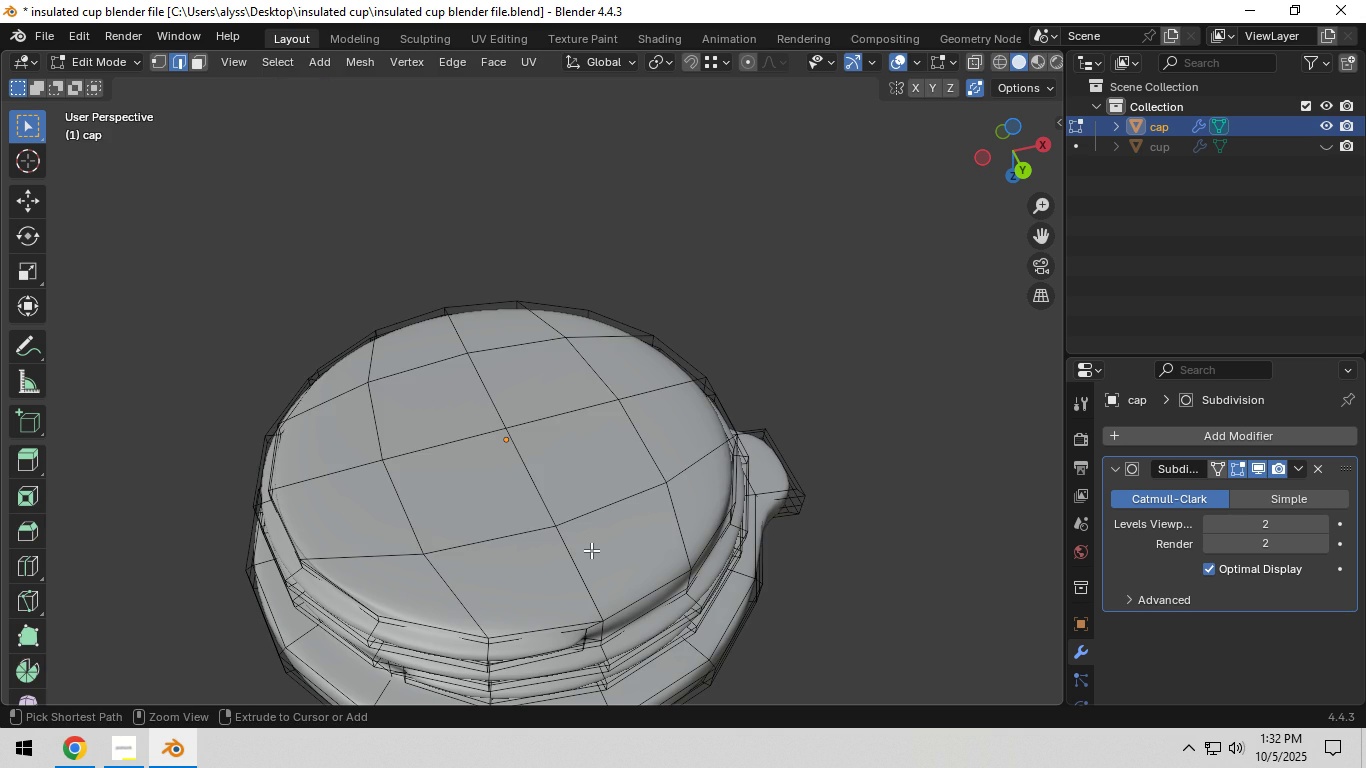 
key(Control+Z)
 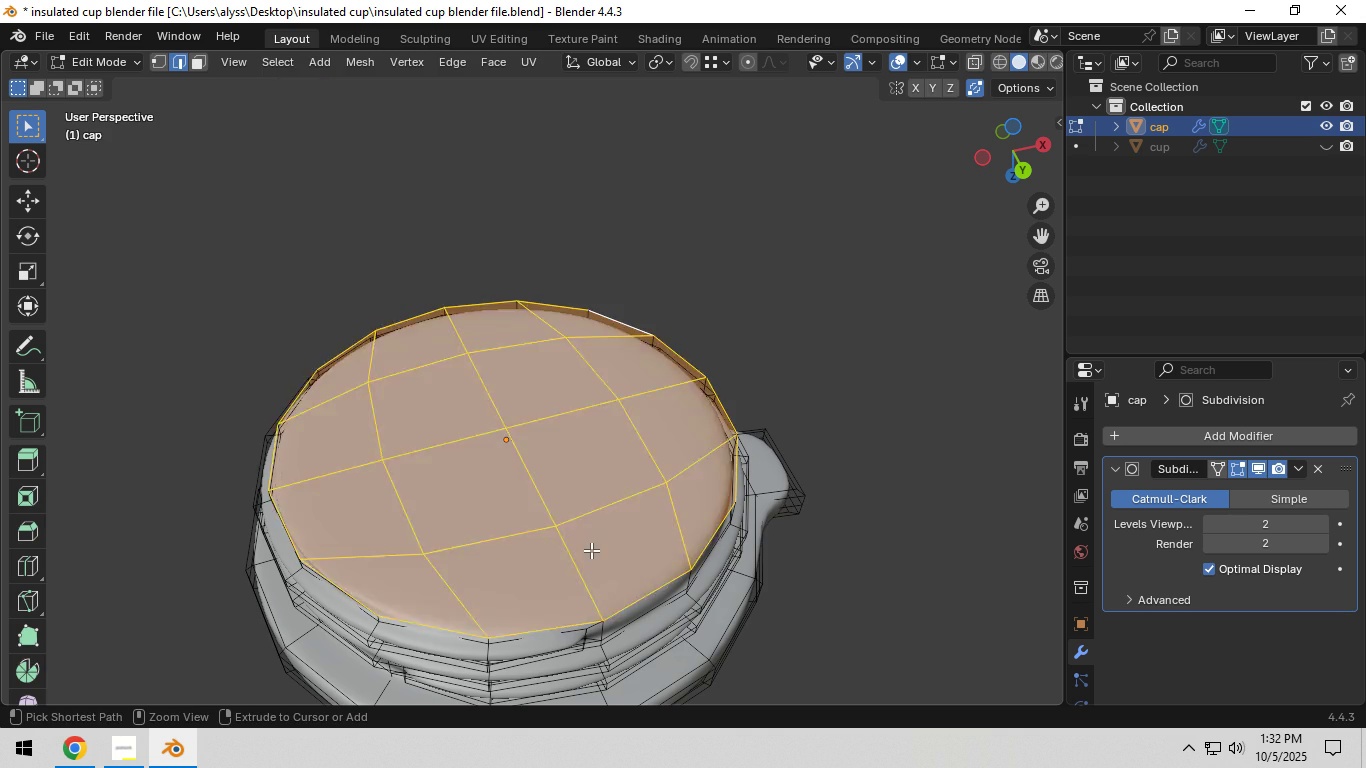 
key(Control+Z)
 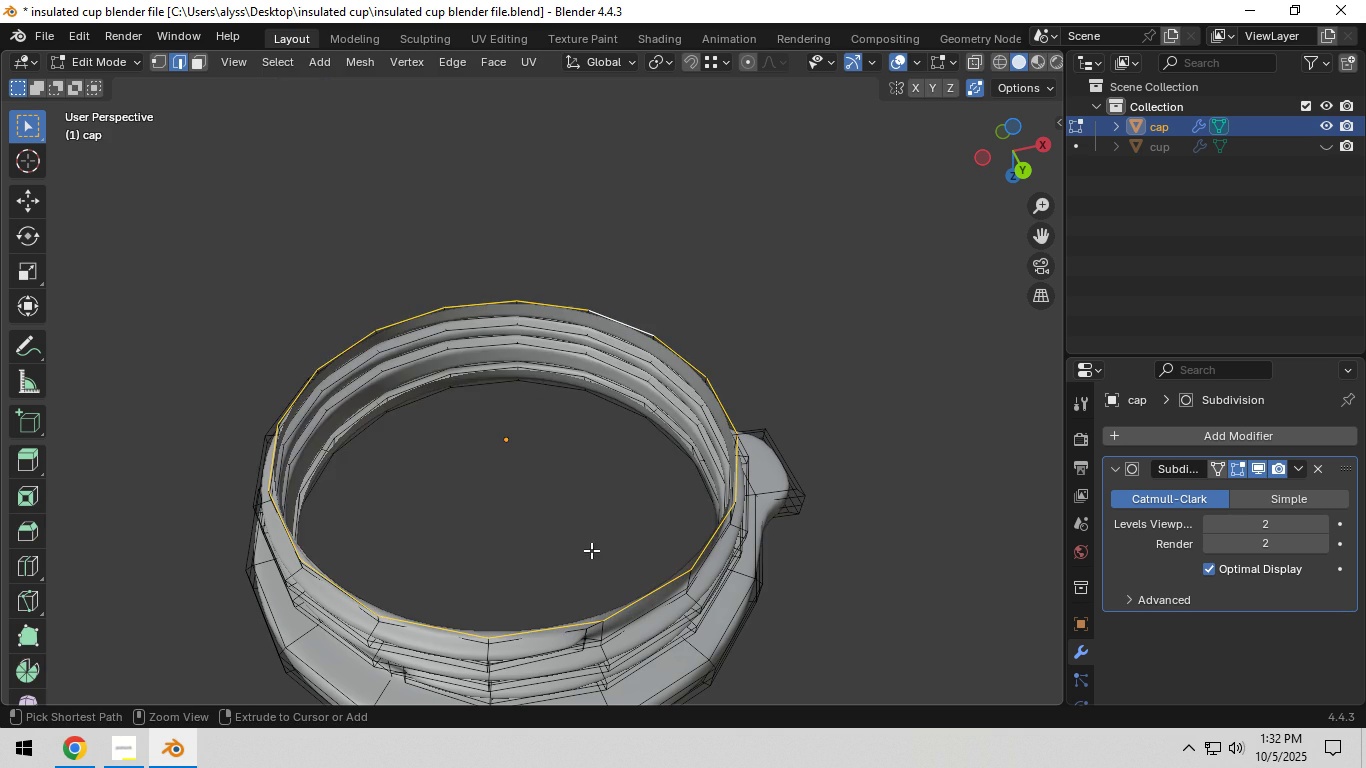 
key(Control+Z)
 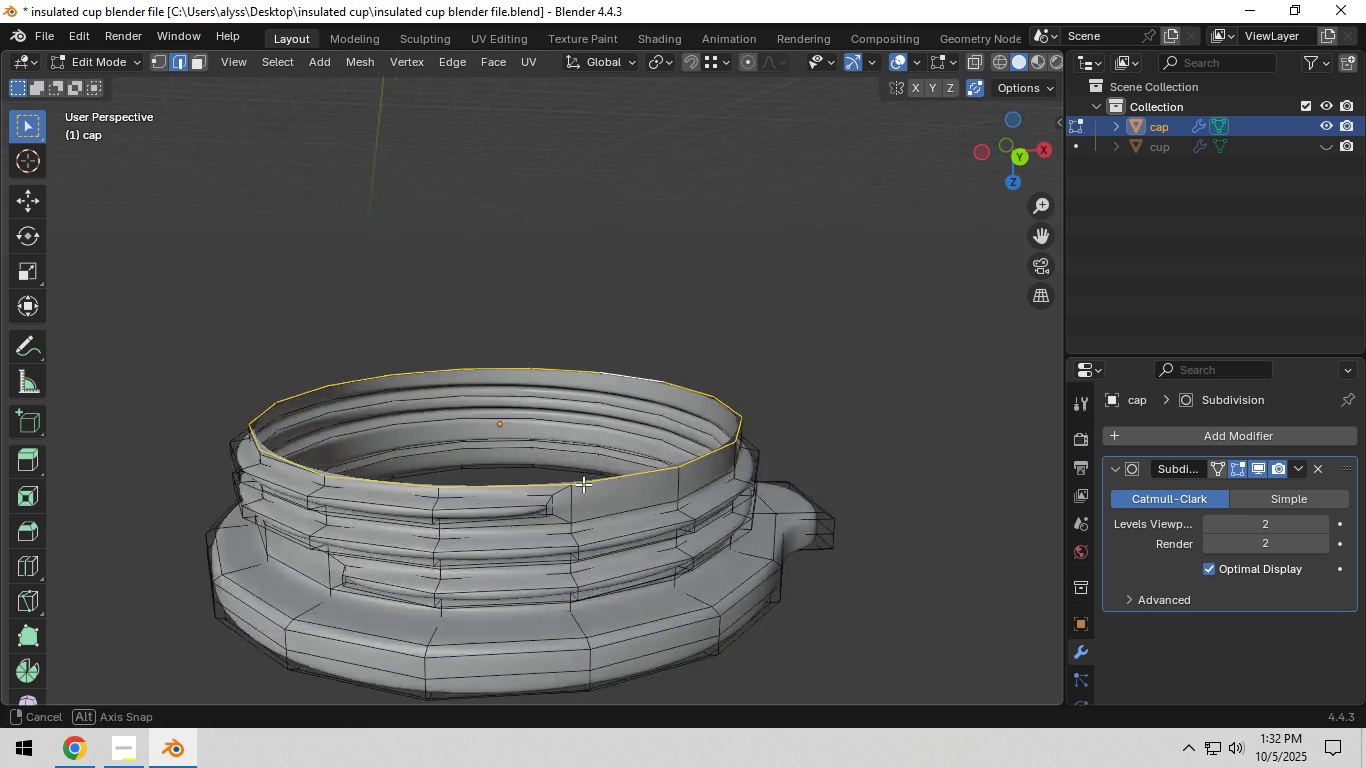 
scroll: coordinate [583, 470], scroll_direction: up, amount: 2.0
 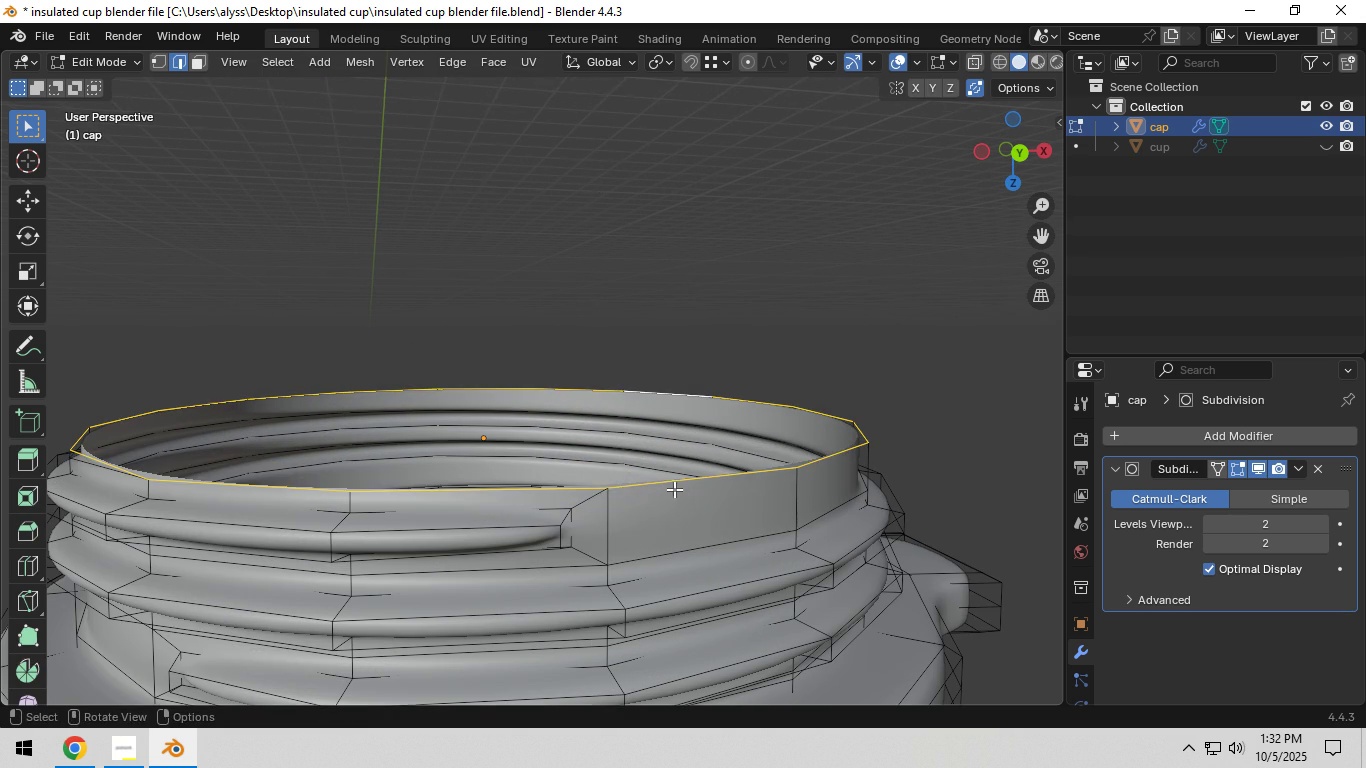 
type(ez)
 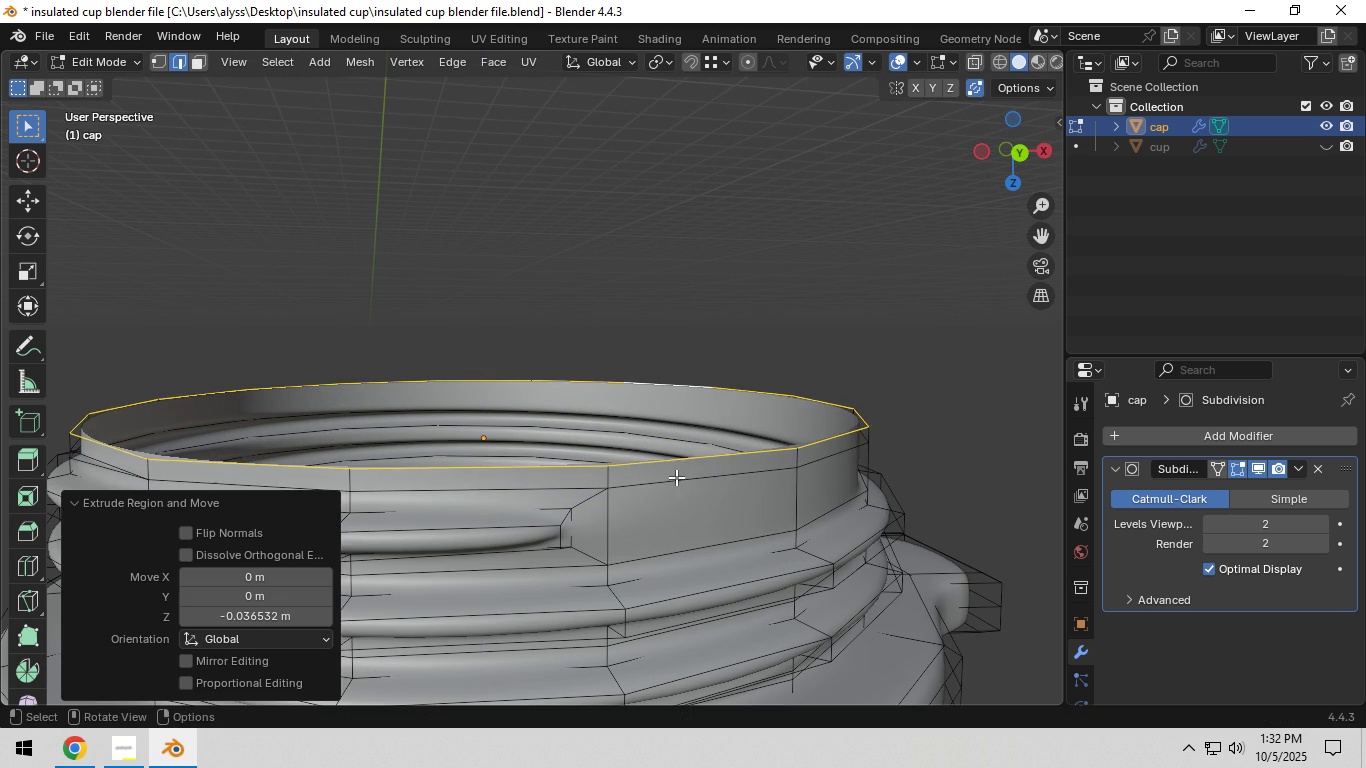 
left_click([676, 477])
 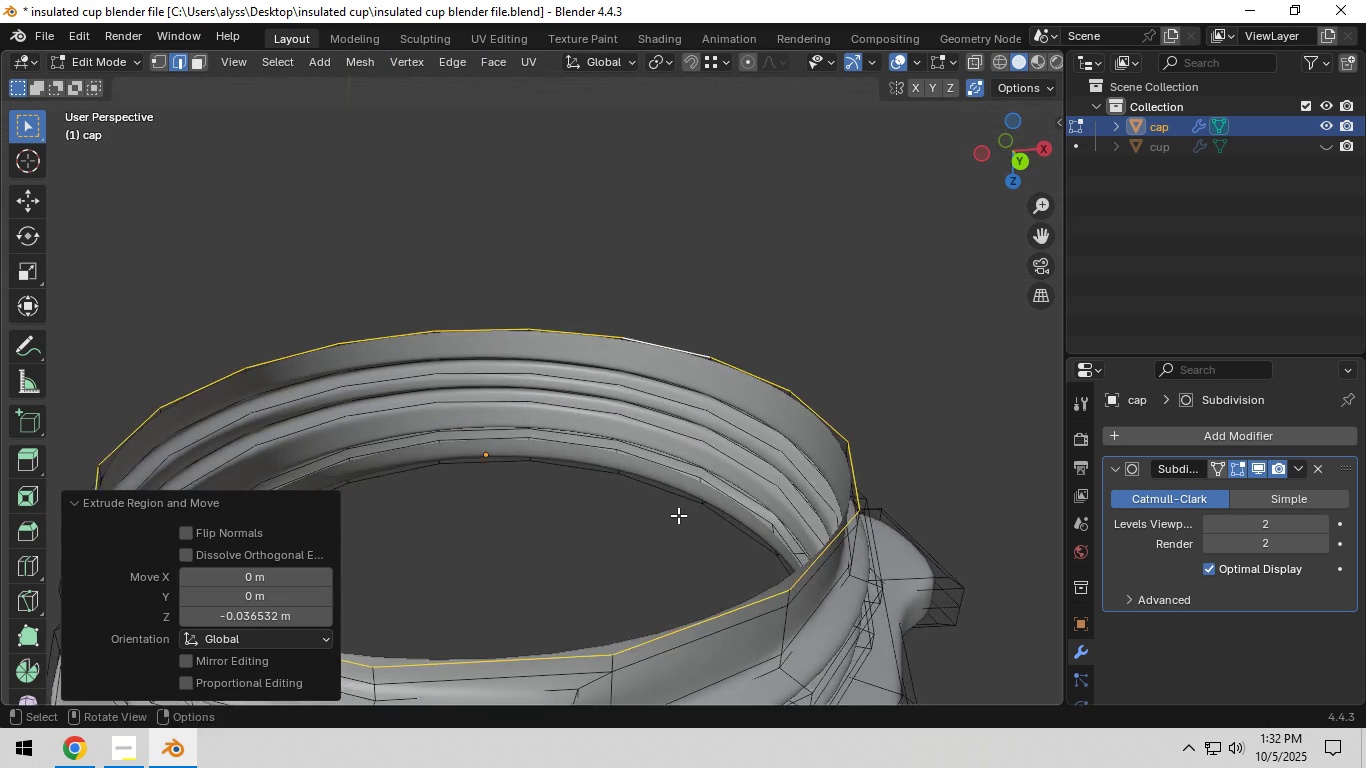 
scroll: coordinate [679, 516], scroll_direction: down, amount: 2.0
 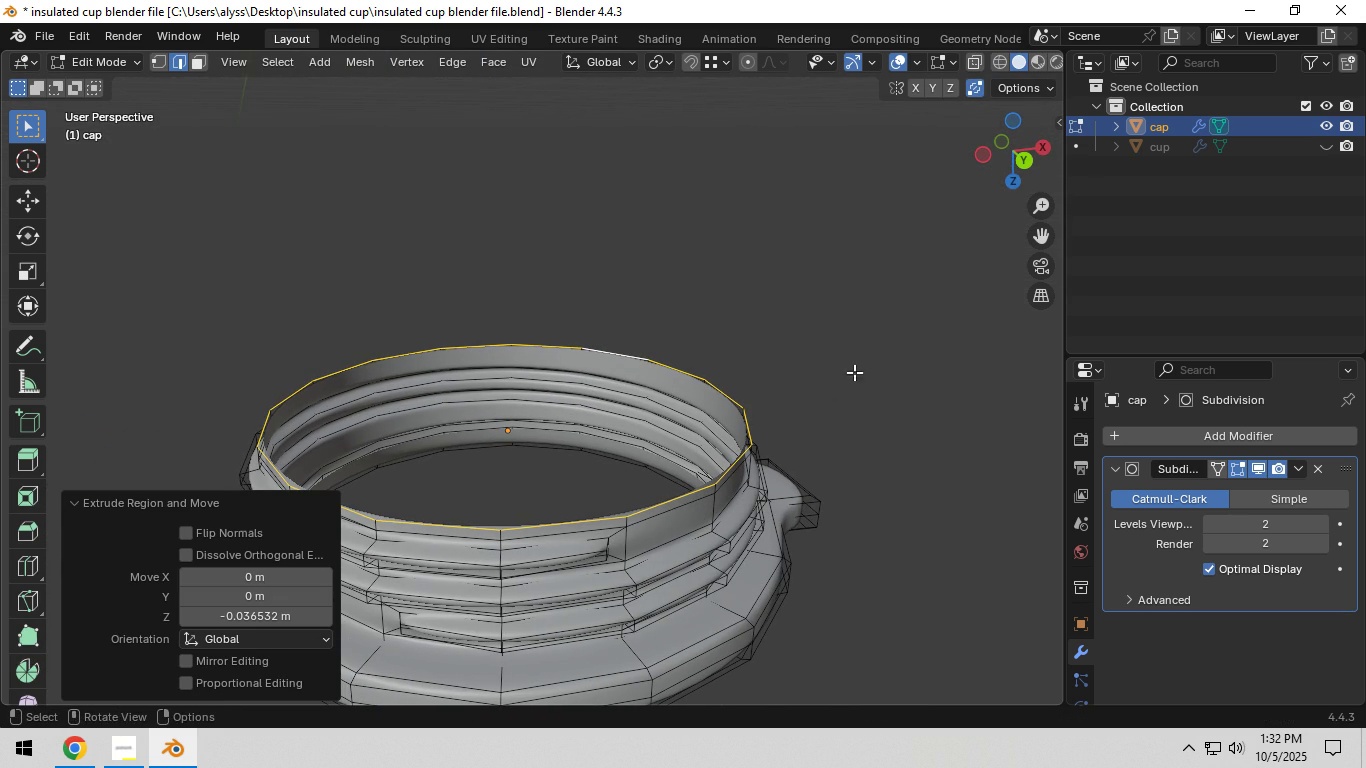 
key(E)
 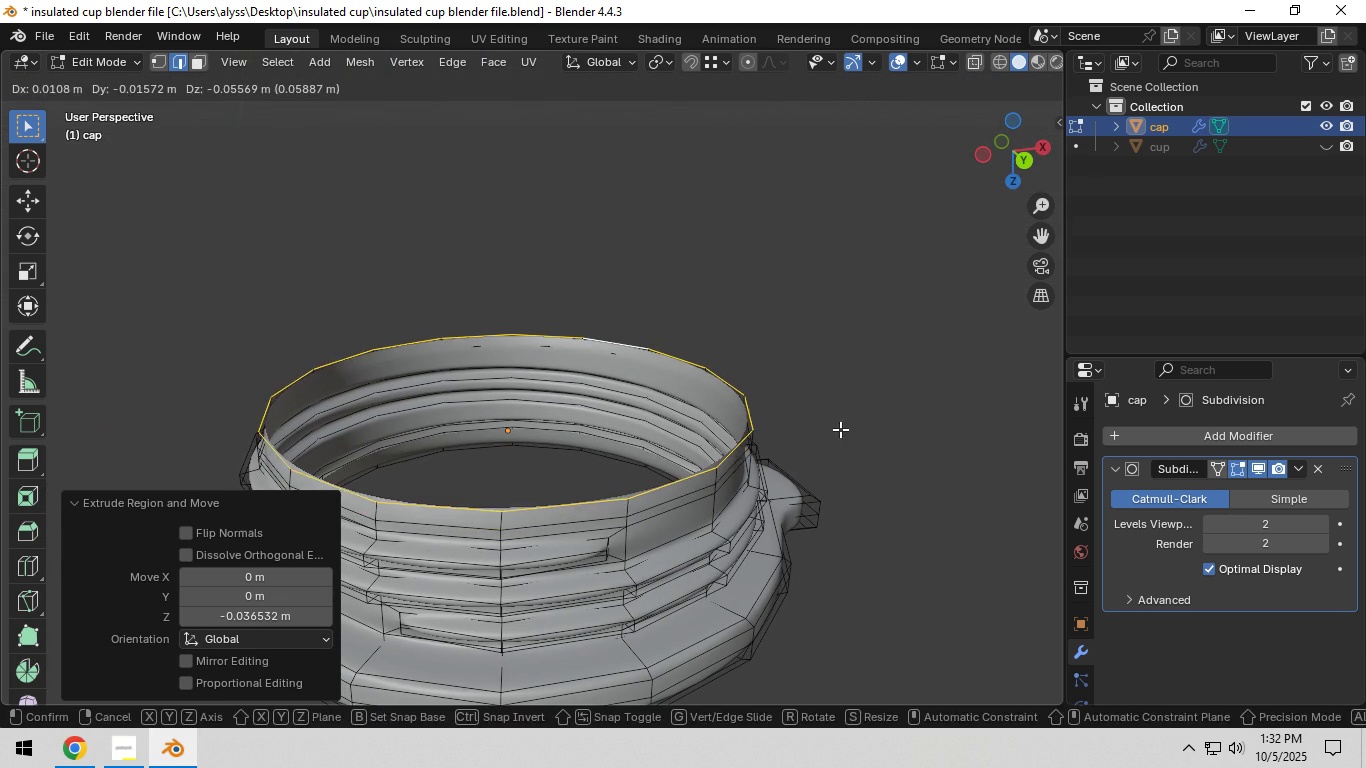 
right_click([840, 429])
 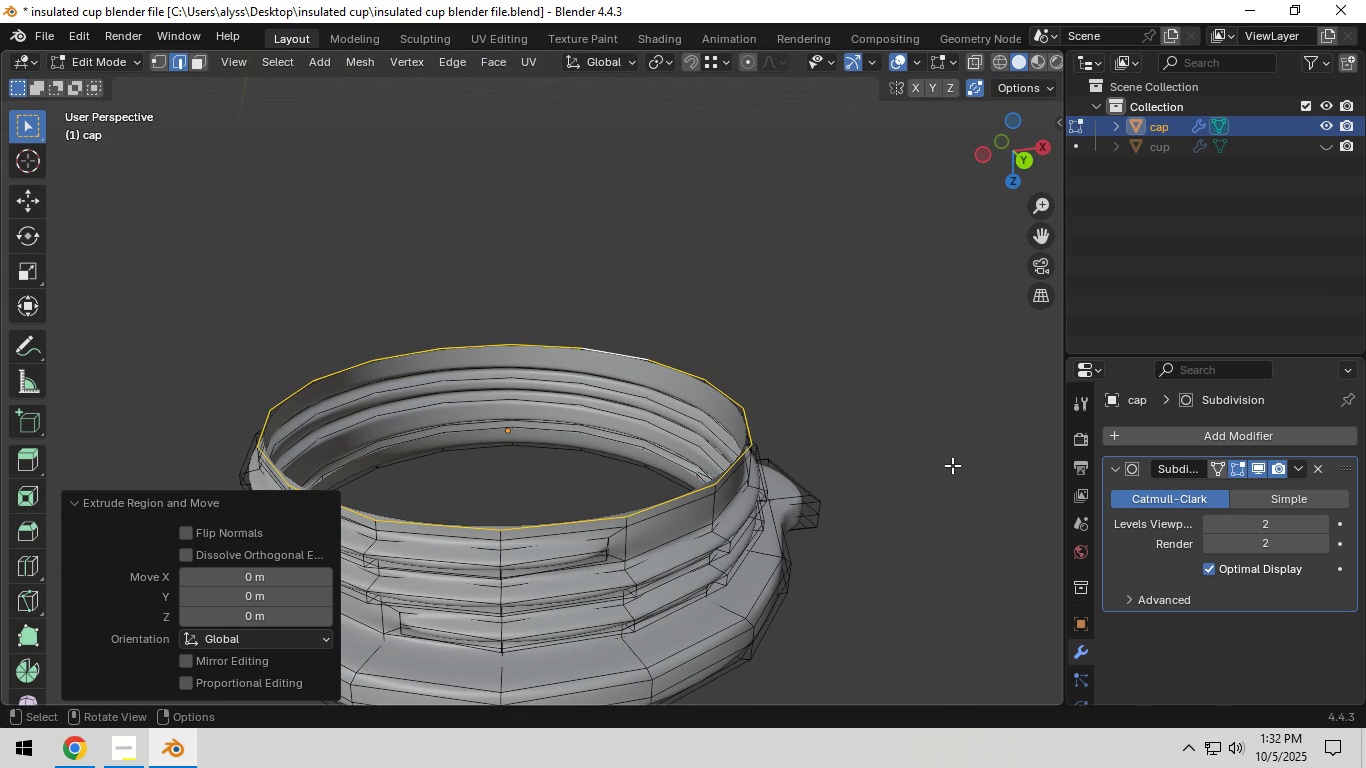 
key(S)
 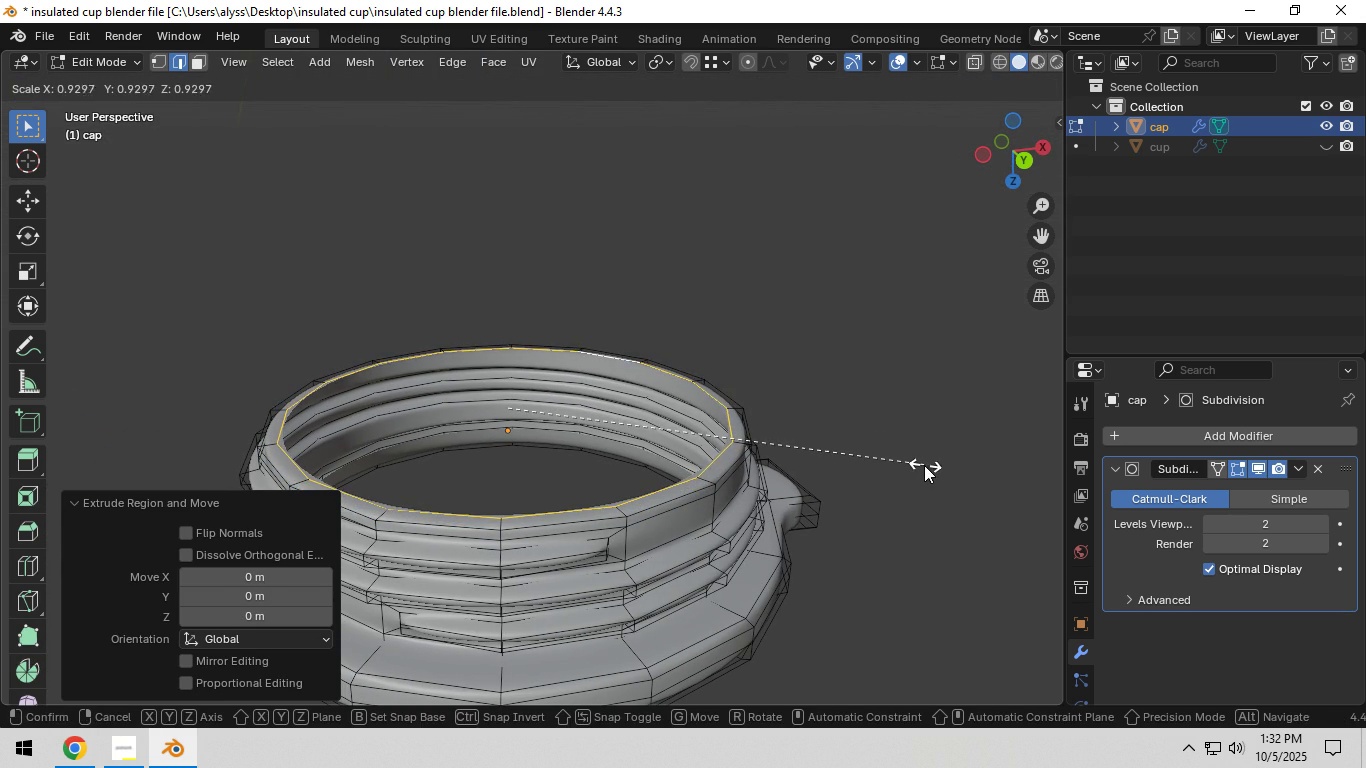 
left_click([922, 465])